 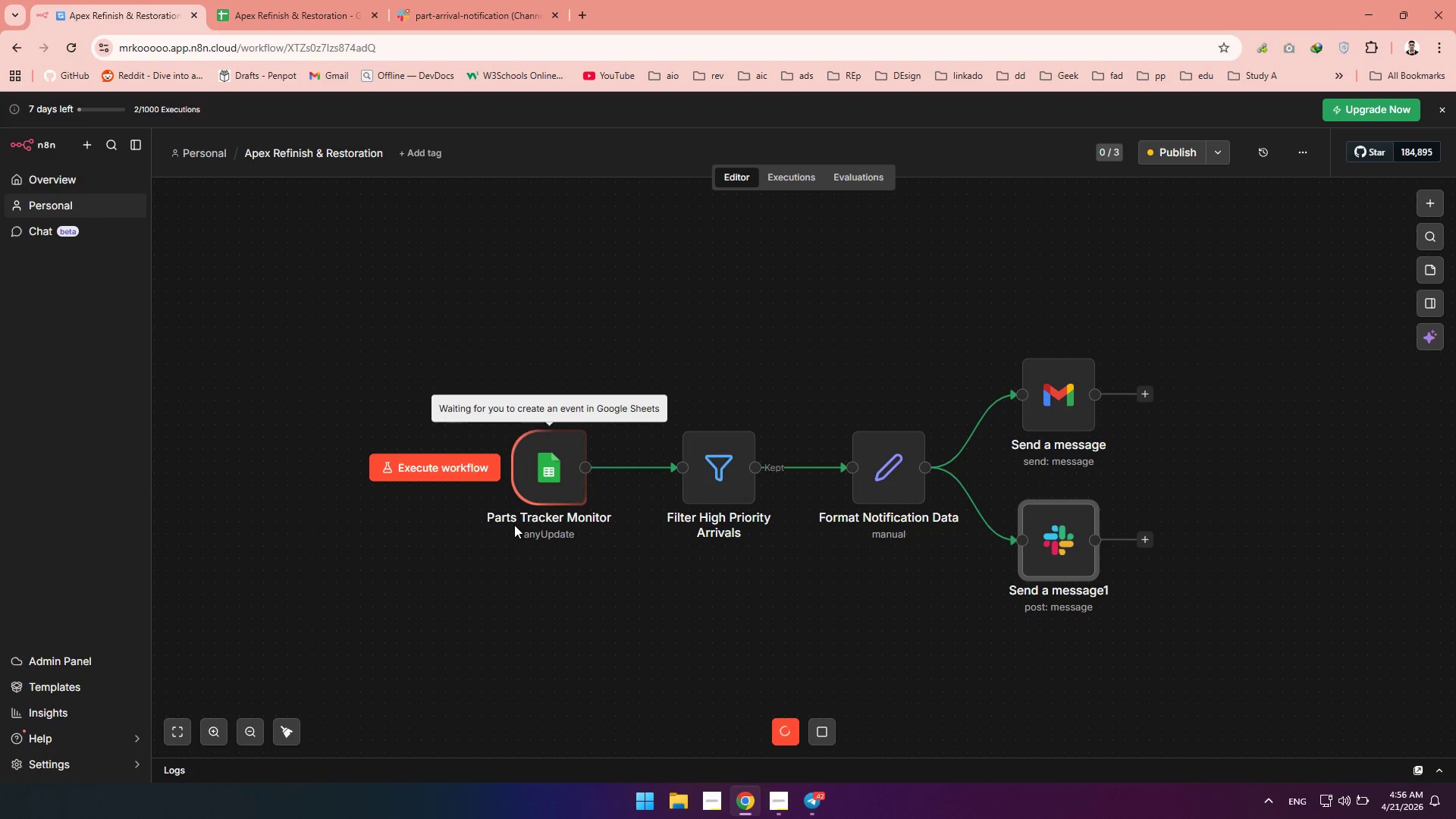 
left_click([783, 735])
 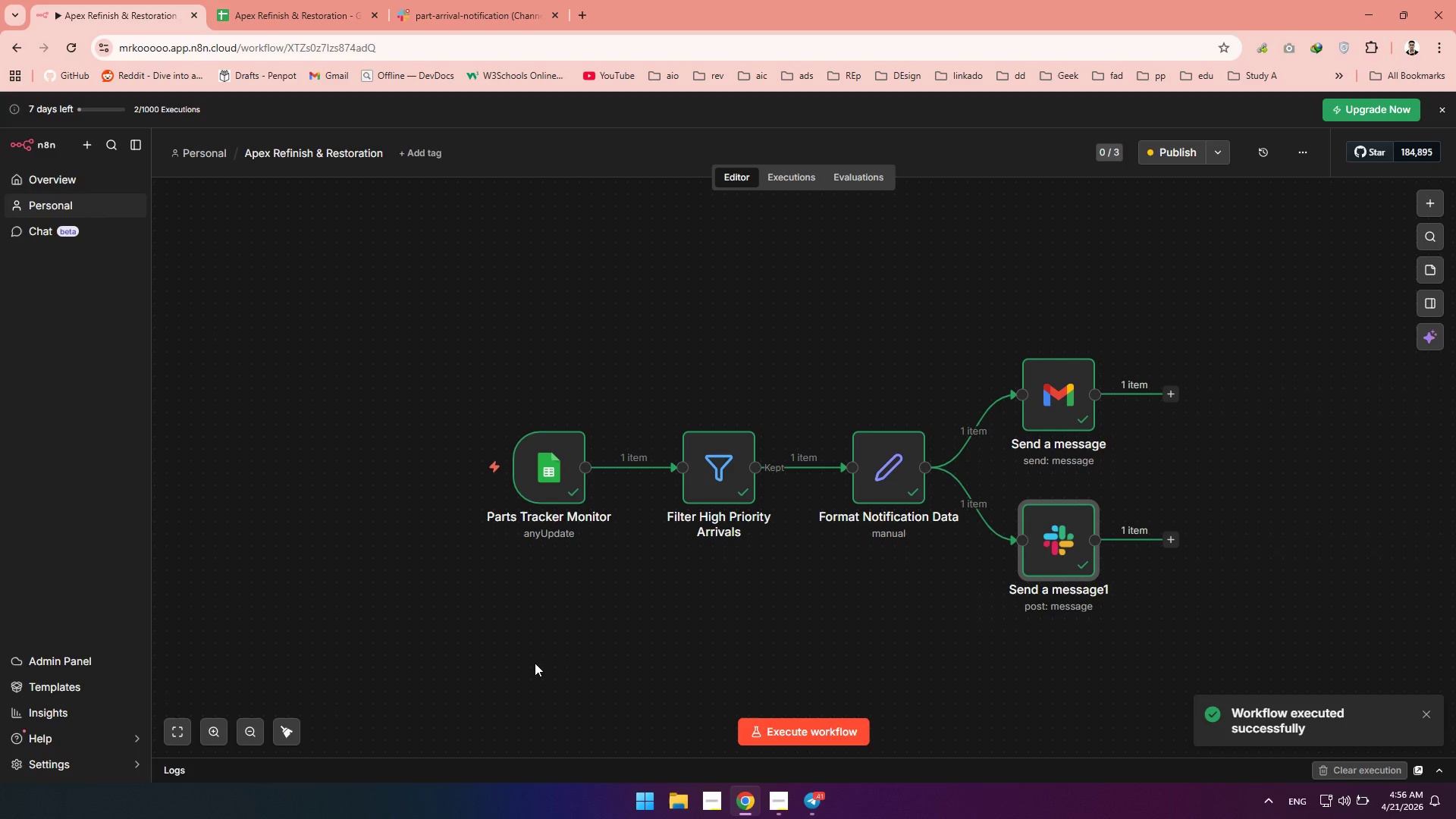 
wait(6.98)
 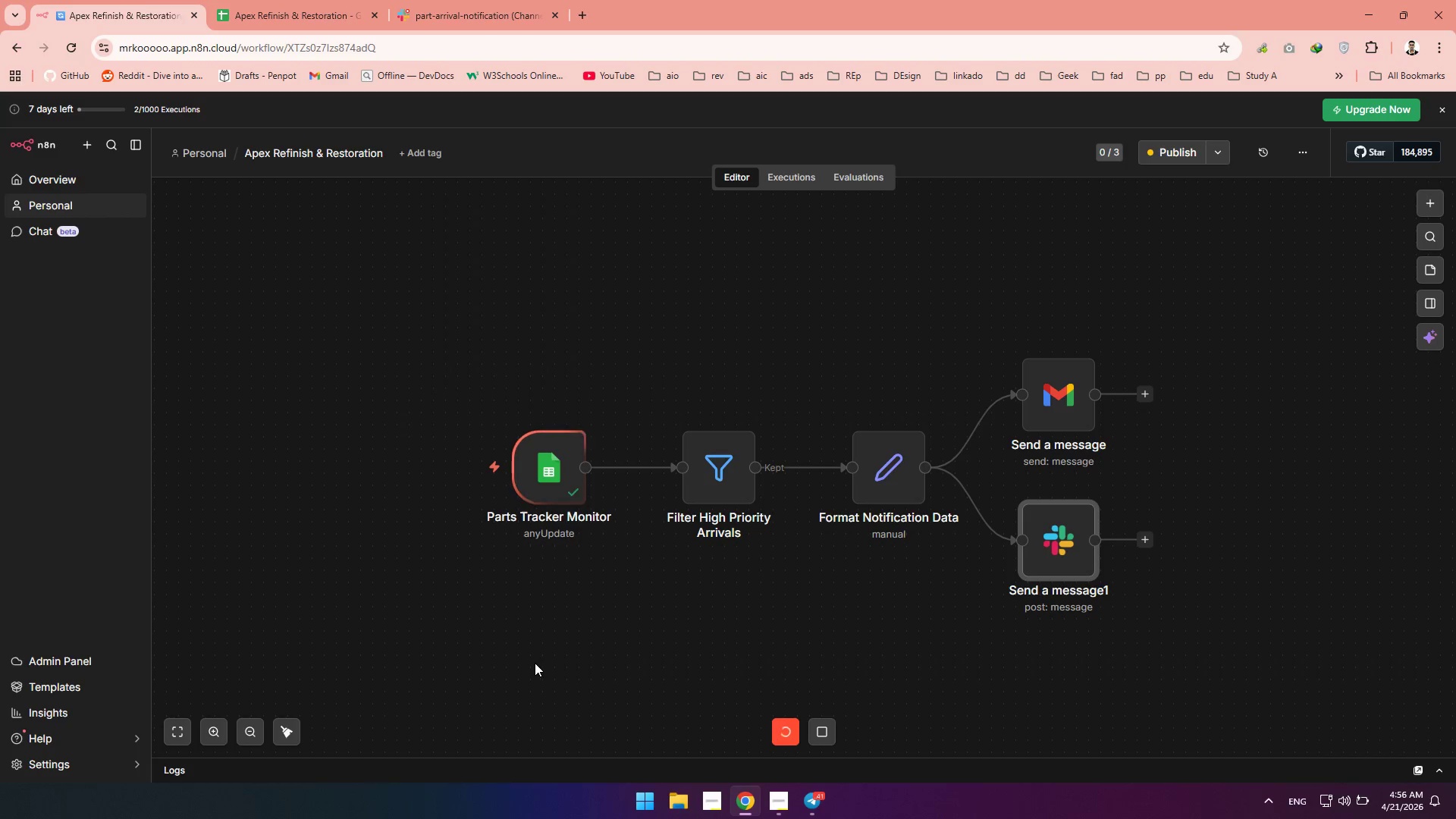 
left_click([469, 5])
 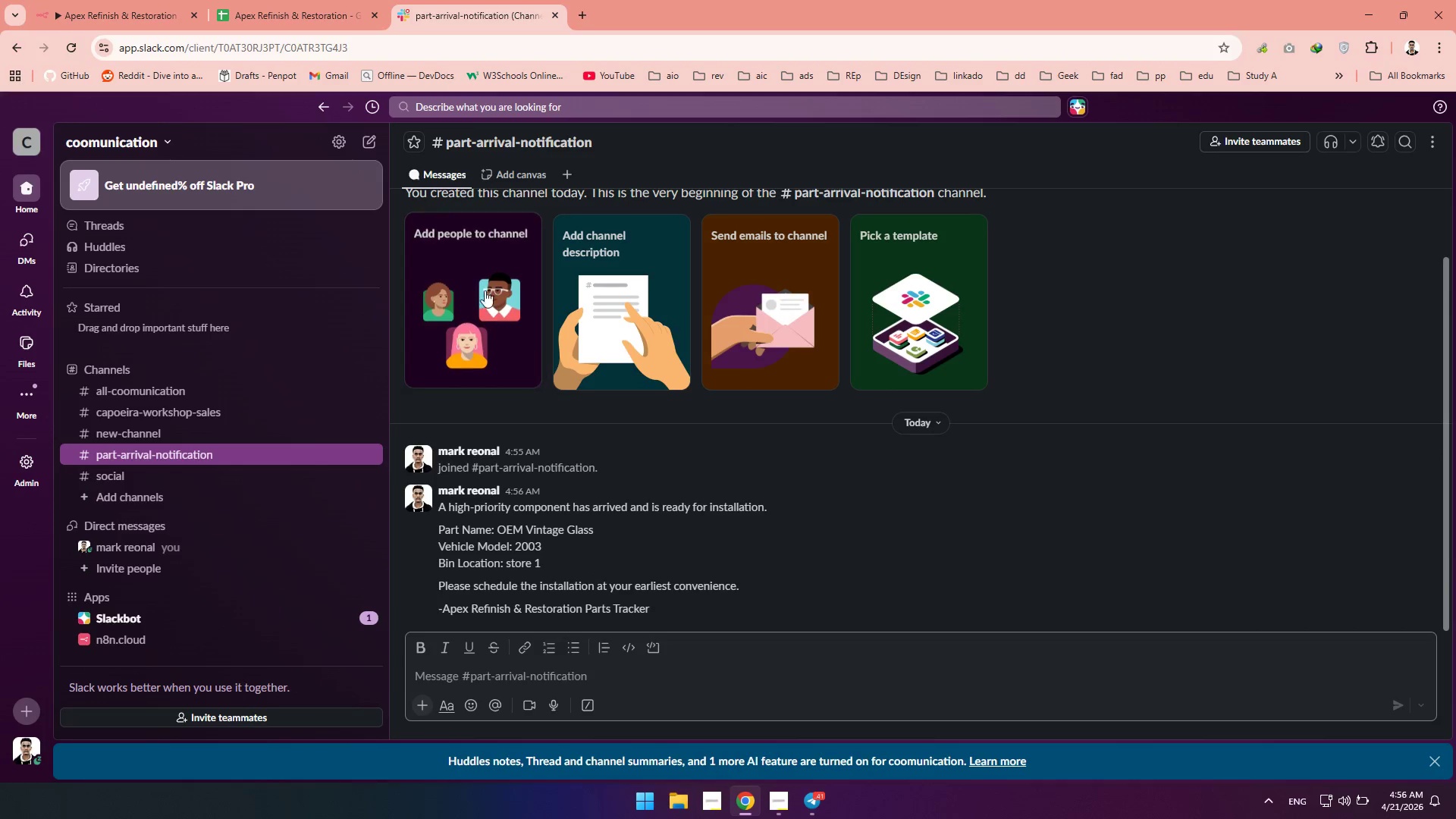 
wait(8.55)
 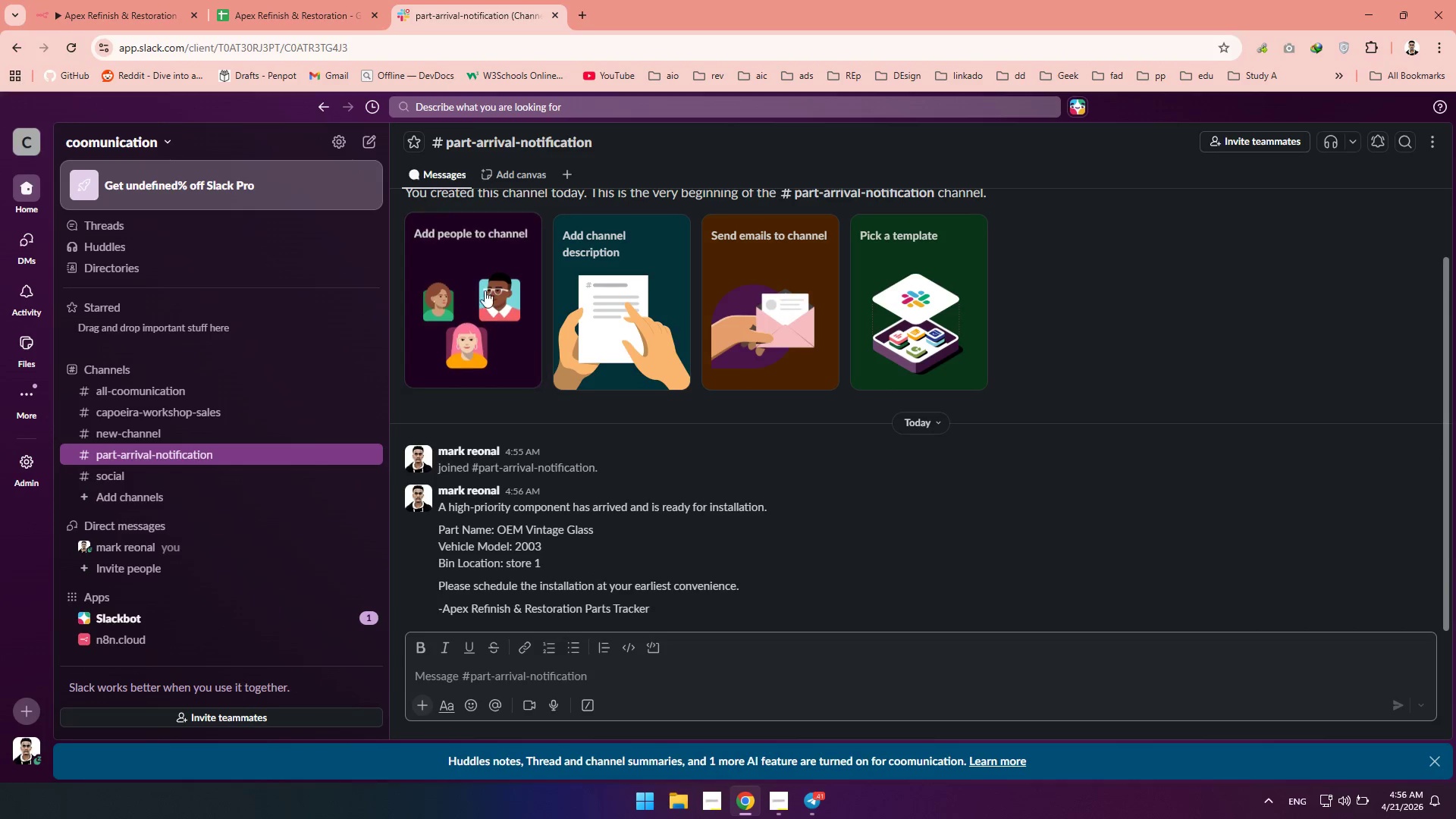 
type(mar)
 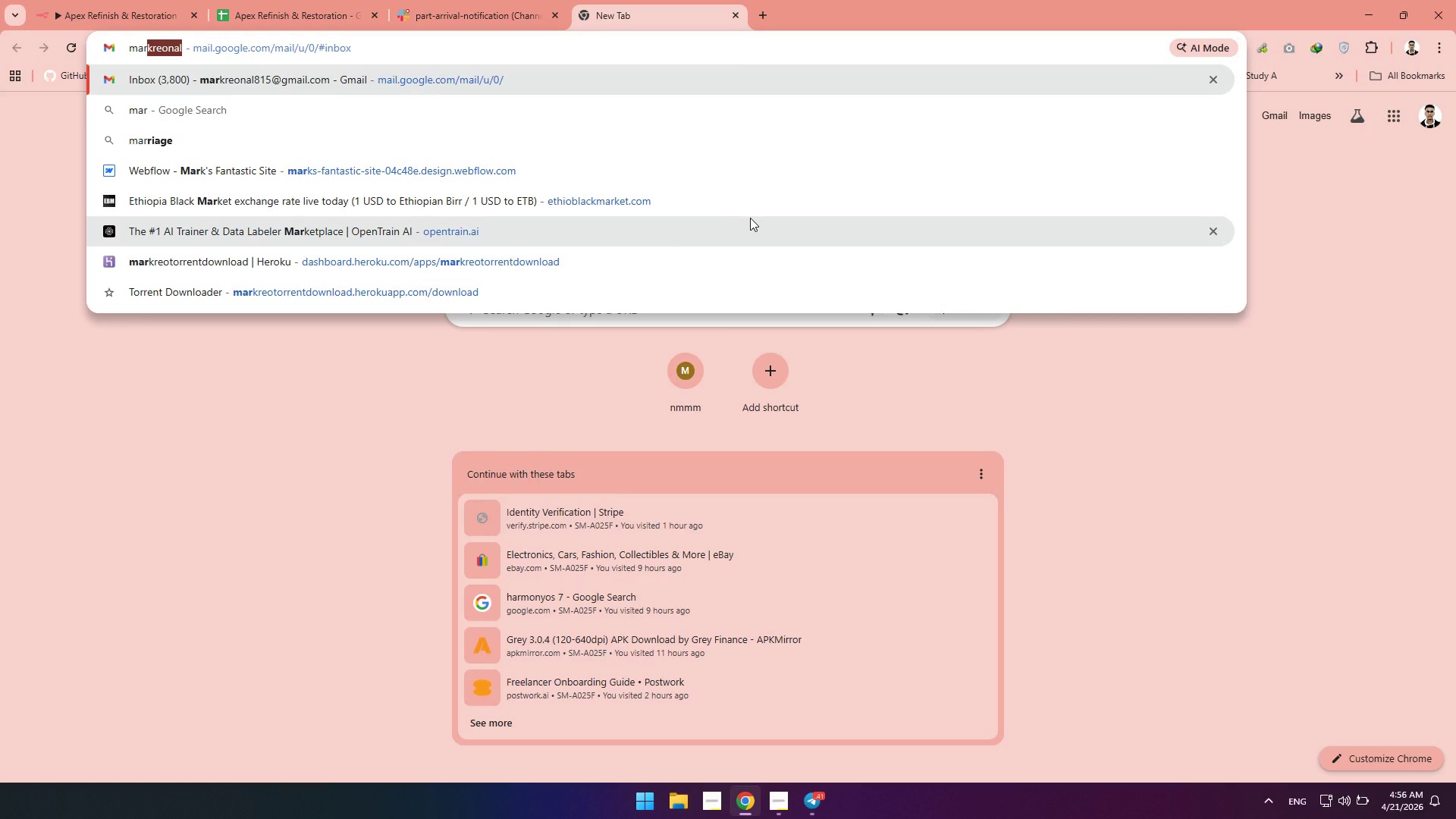 
key(Enter)
 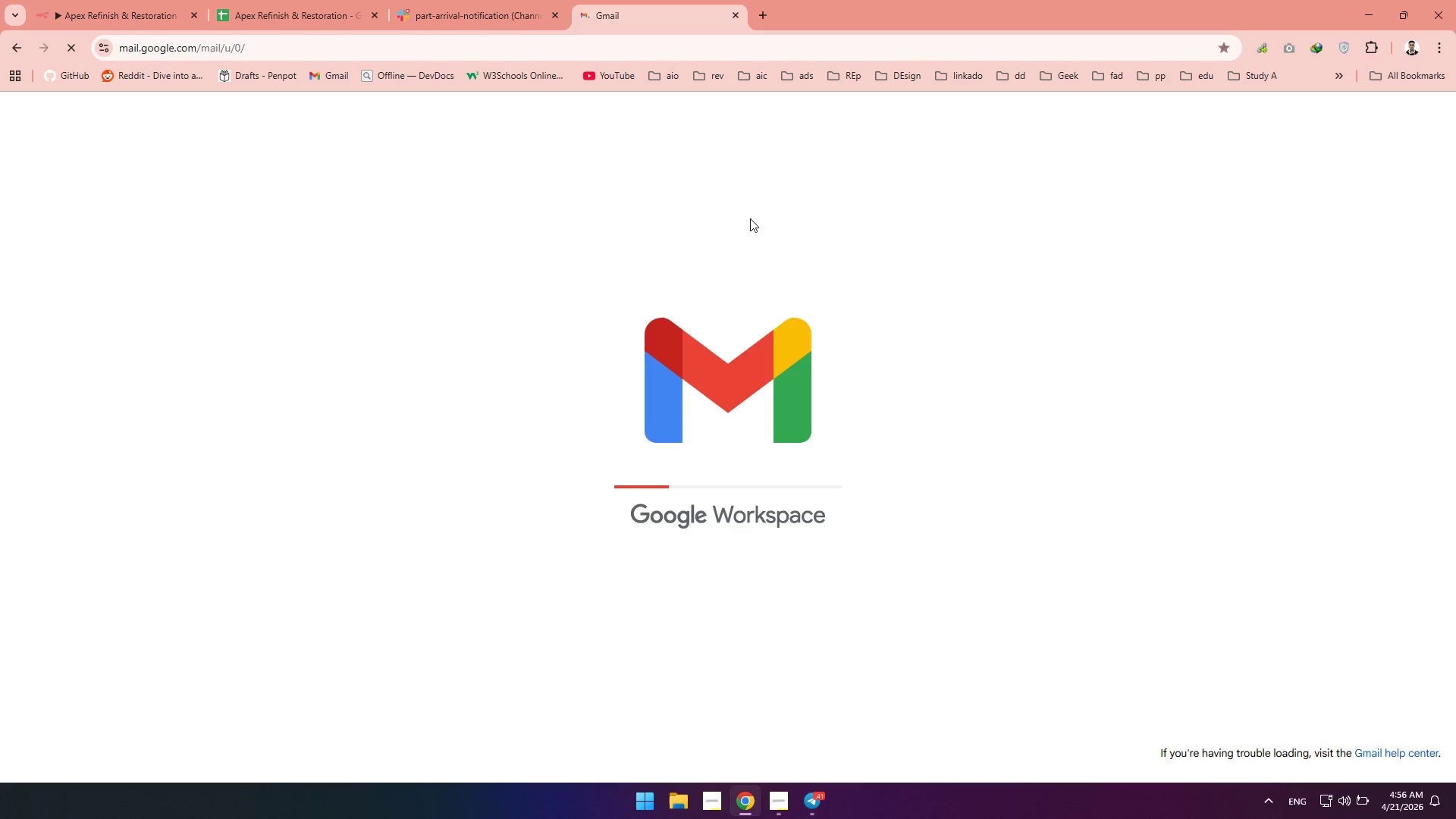 
wait(10.08)
 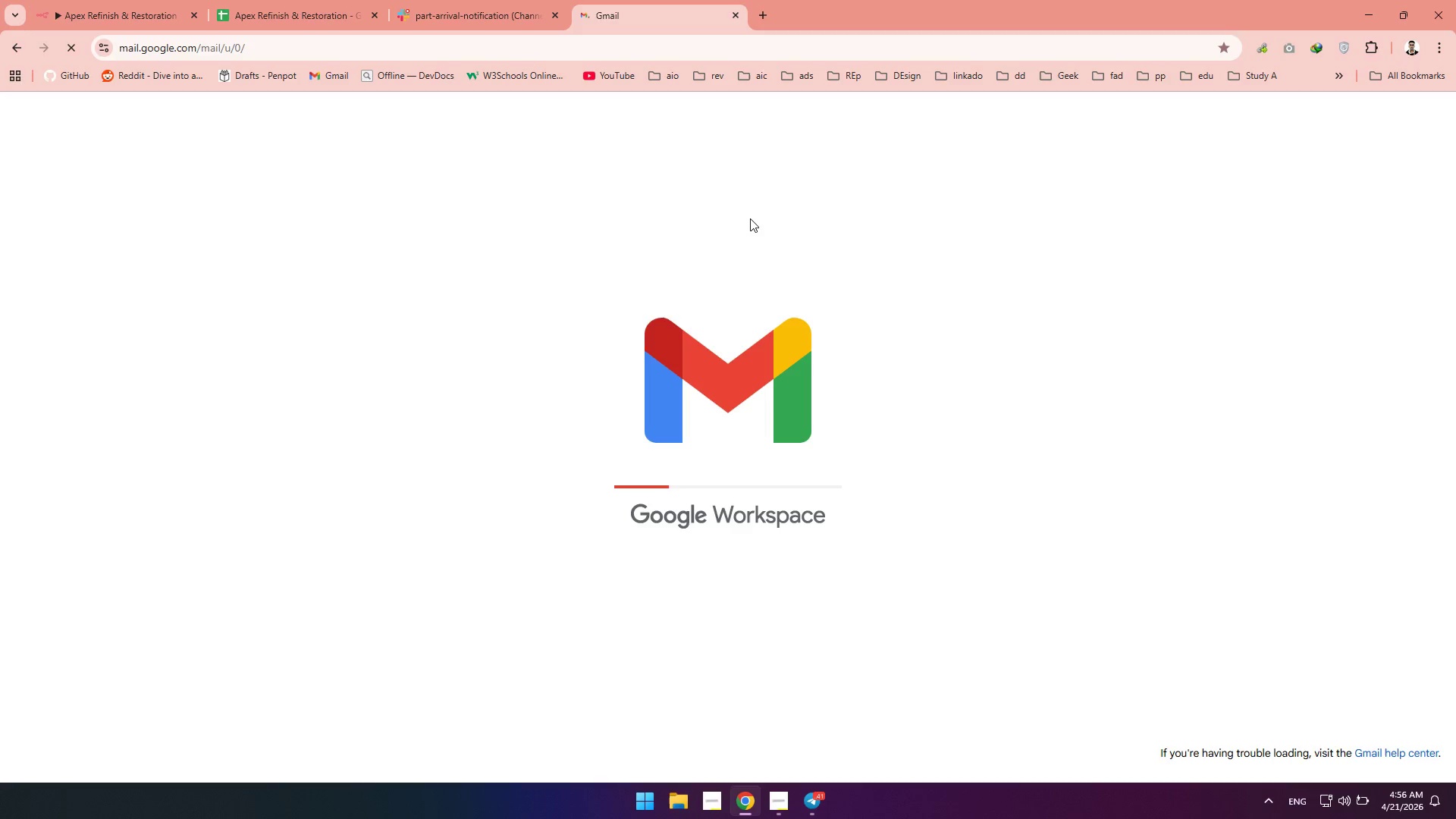 
double_click([444, 241])
 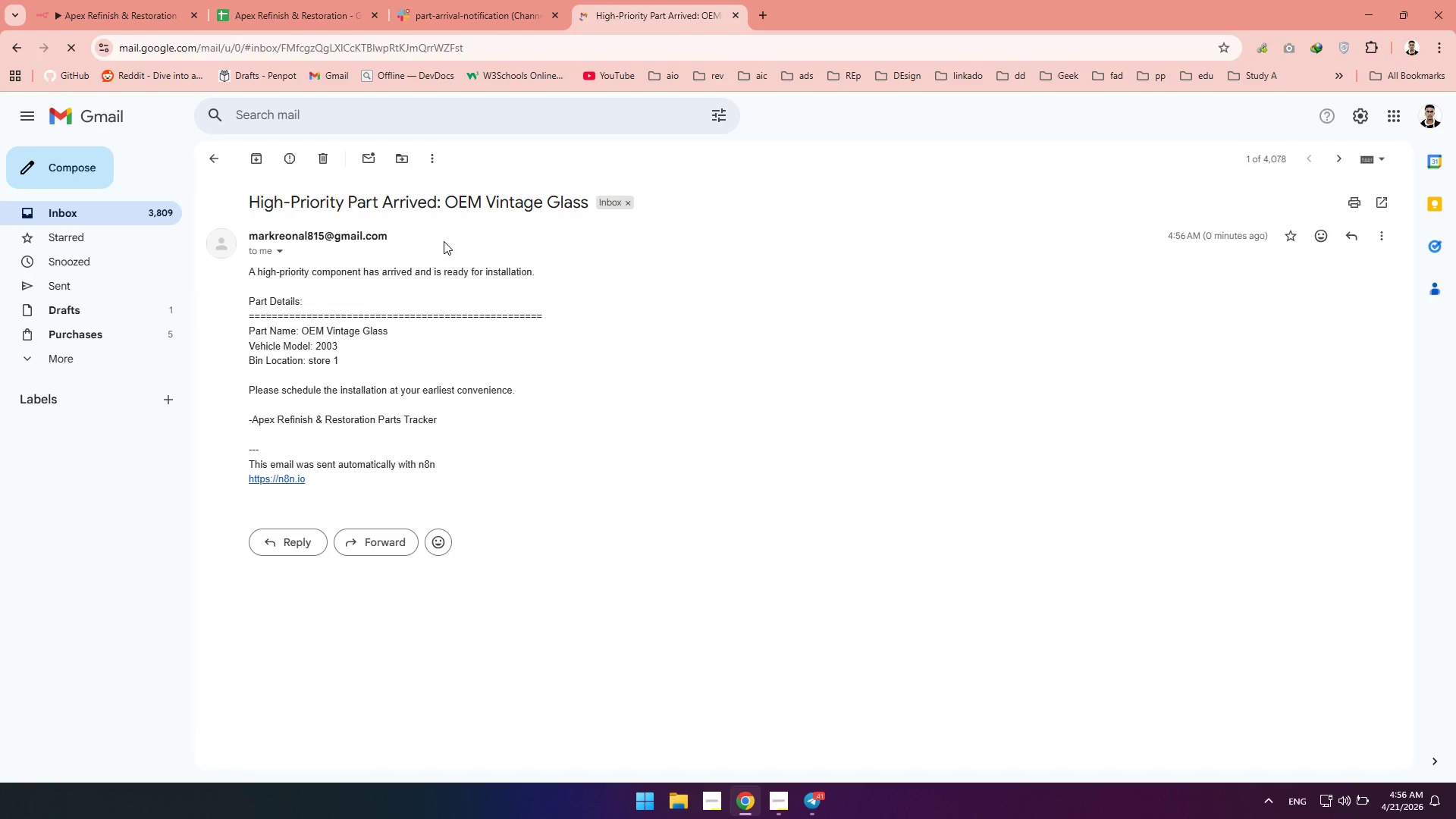 
wait(11.91)
 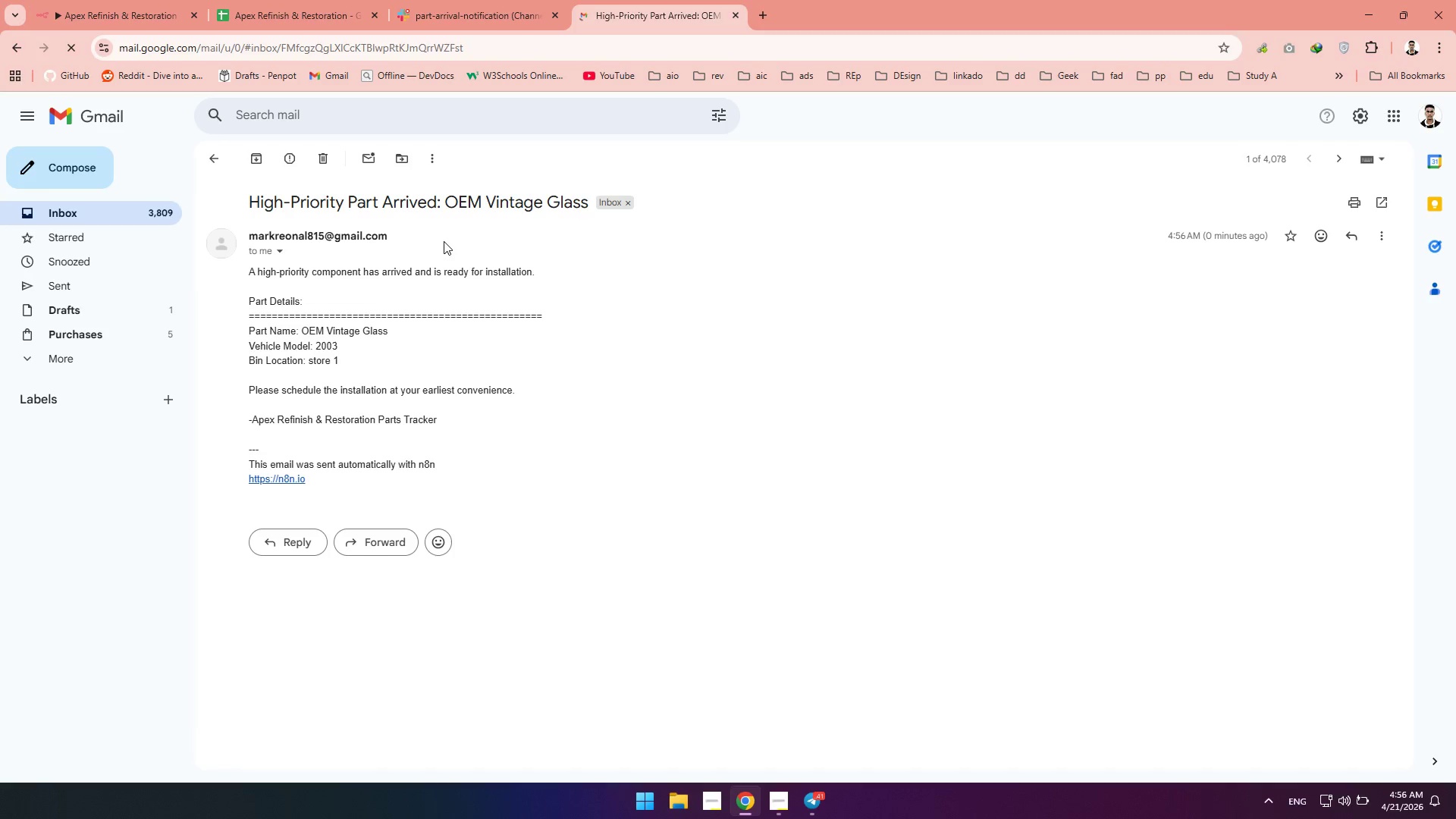 
left_click([156, 2])
 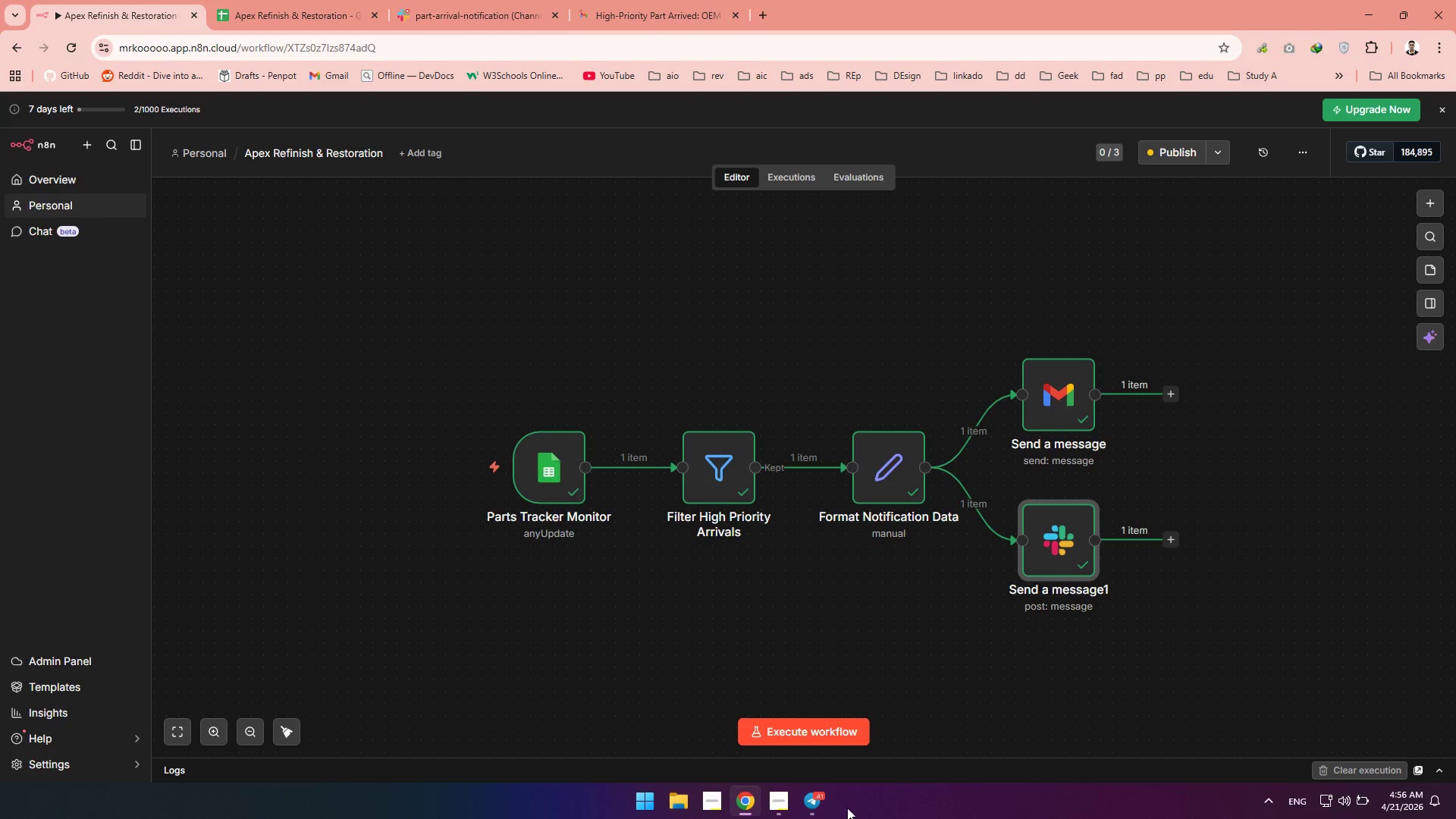 
left_click([778, 808])